 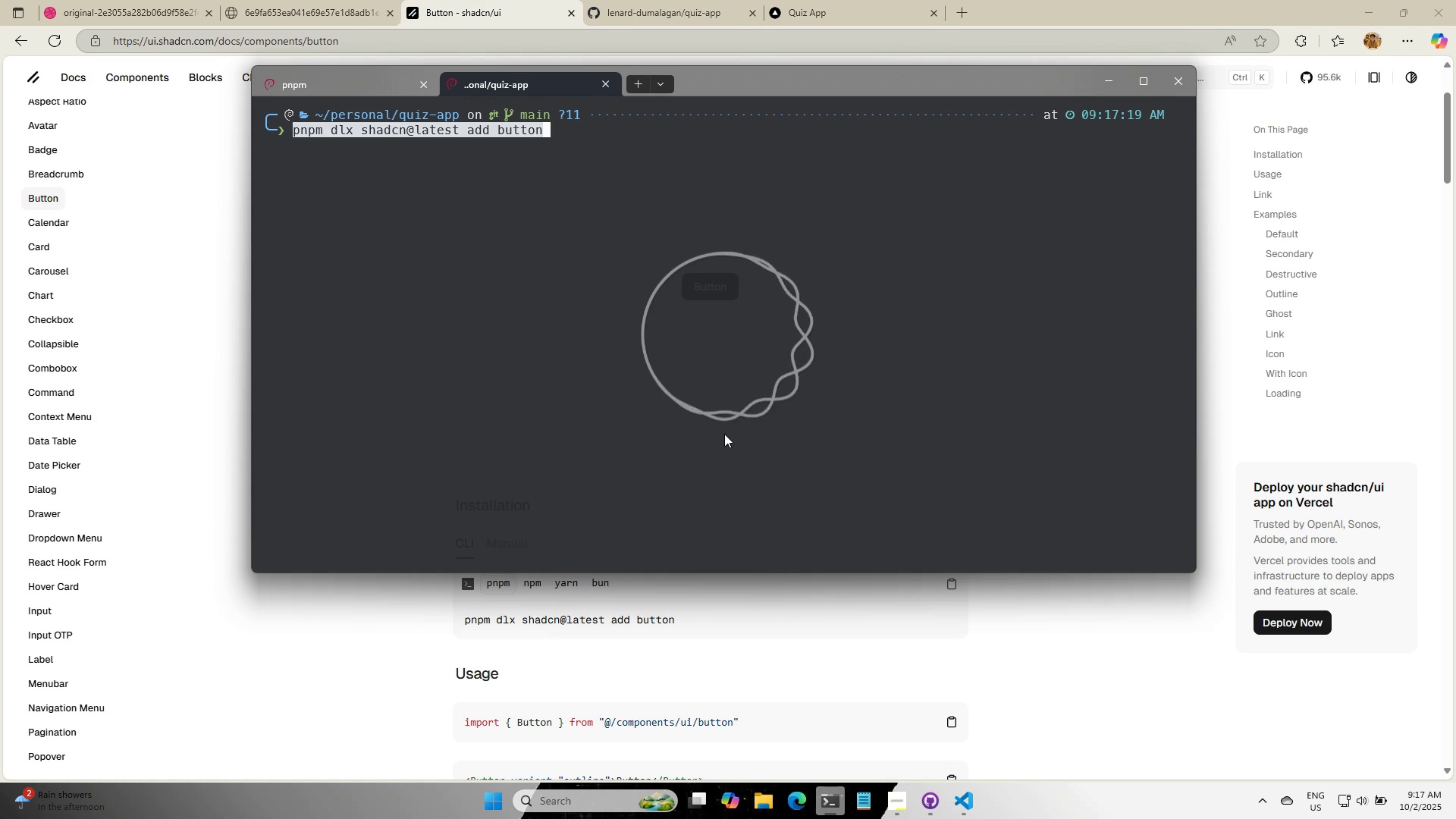 
key(Enter)
 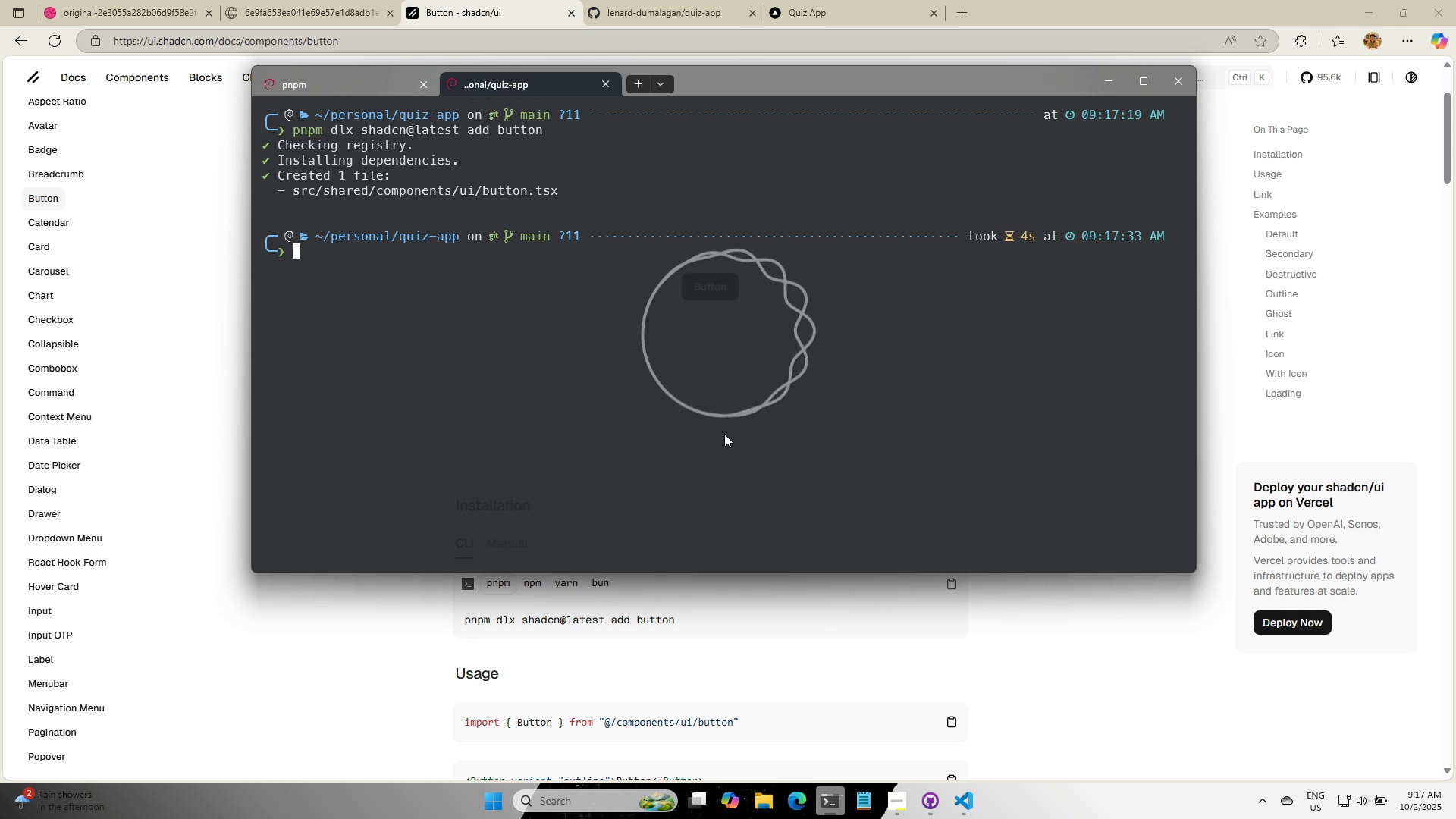 
wait(16.47)
 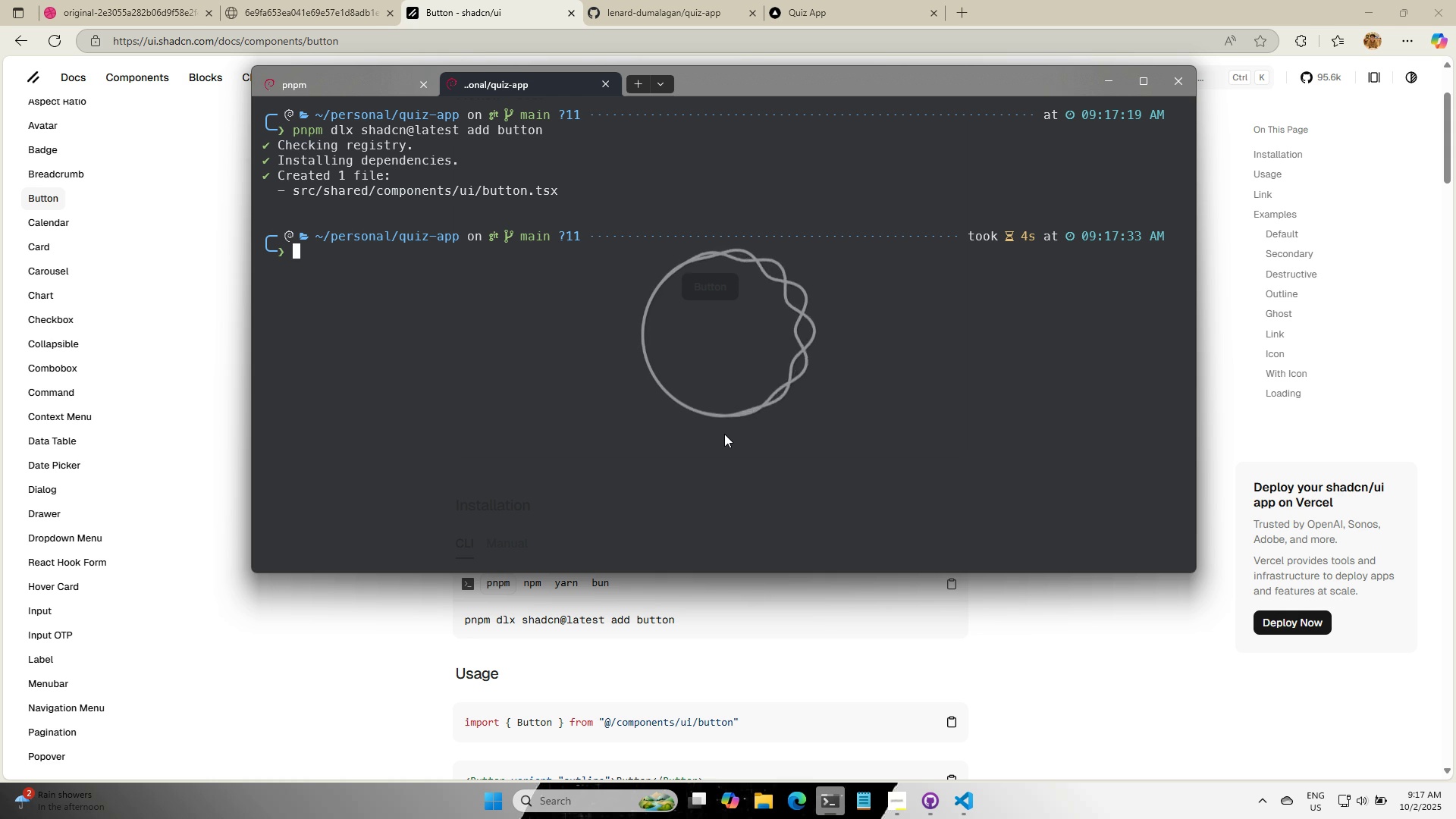 
left_click([97, 166])
 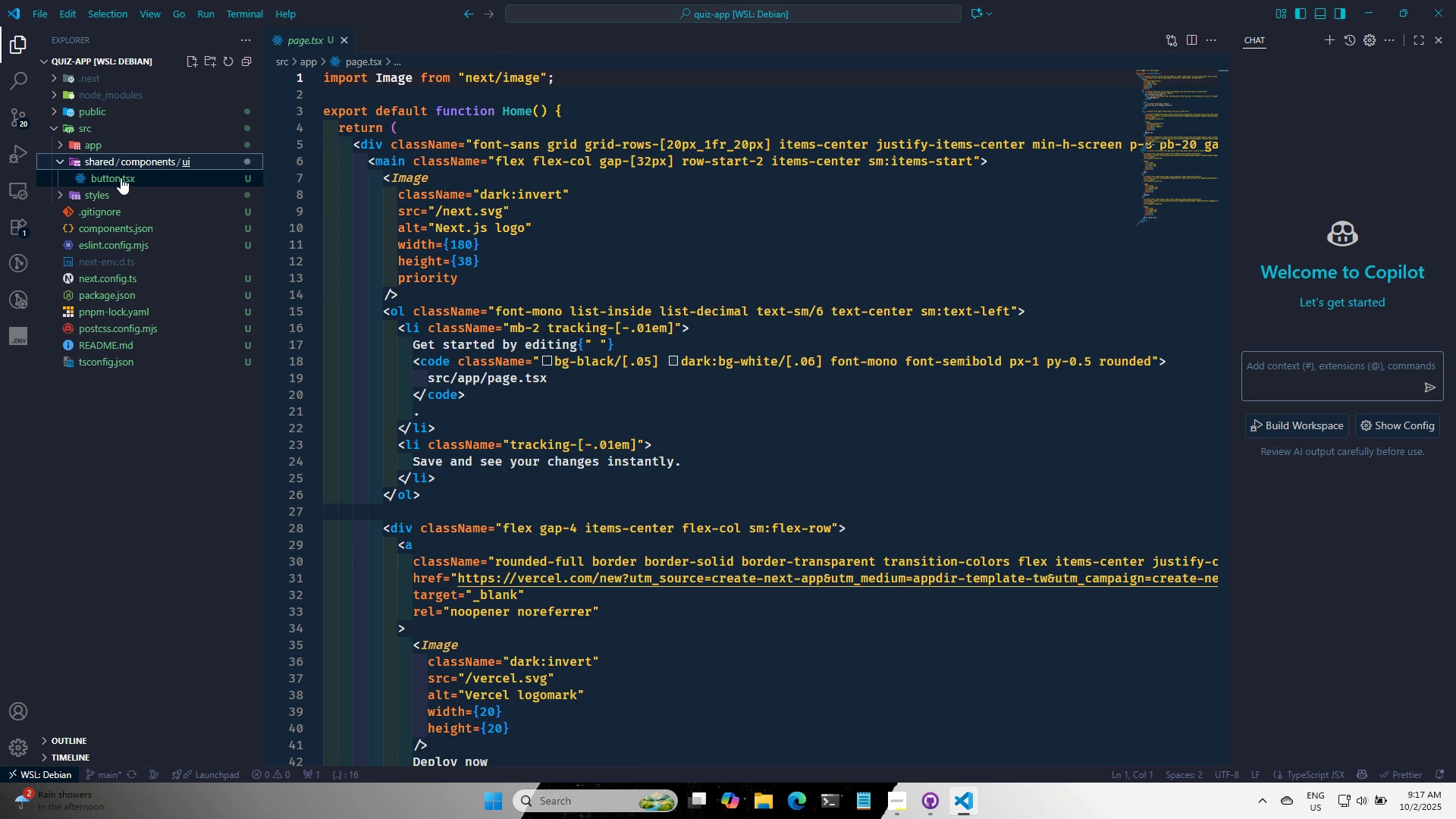 
left_click([121, 177])
 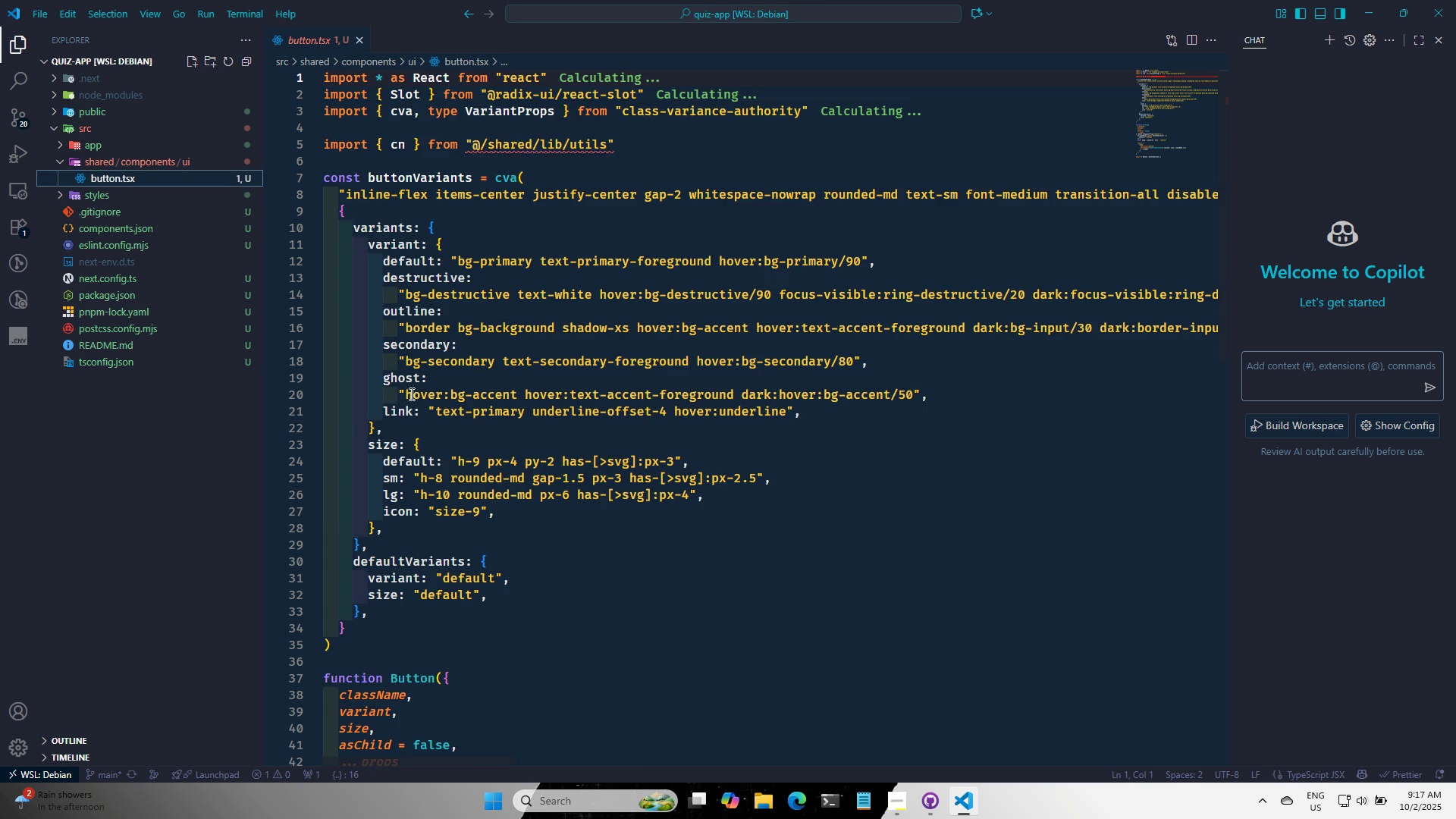 
scroll: coordinate [532, 448], scroll_direction: up, amount: 3.0
 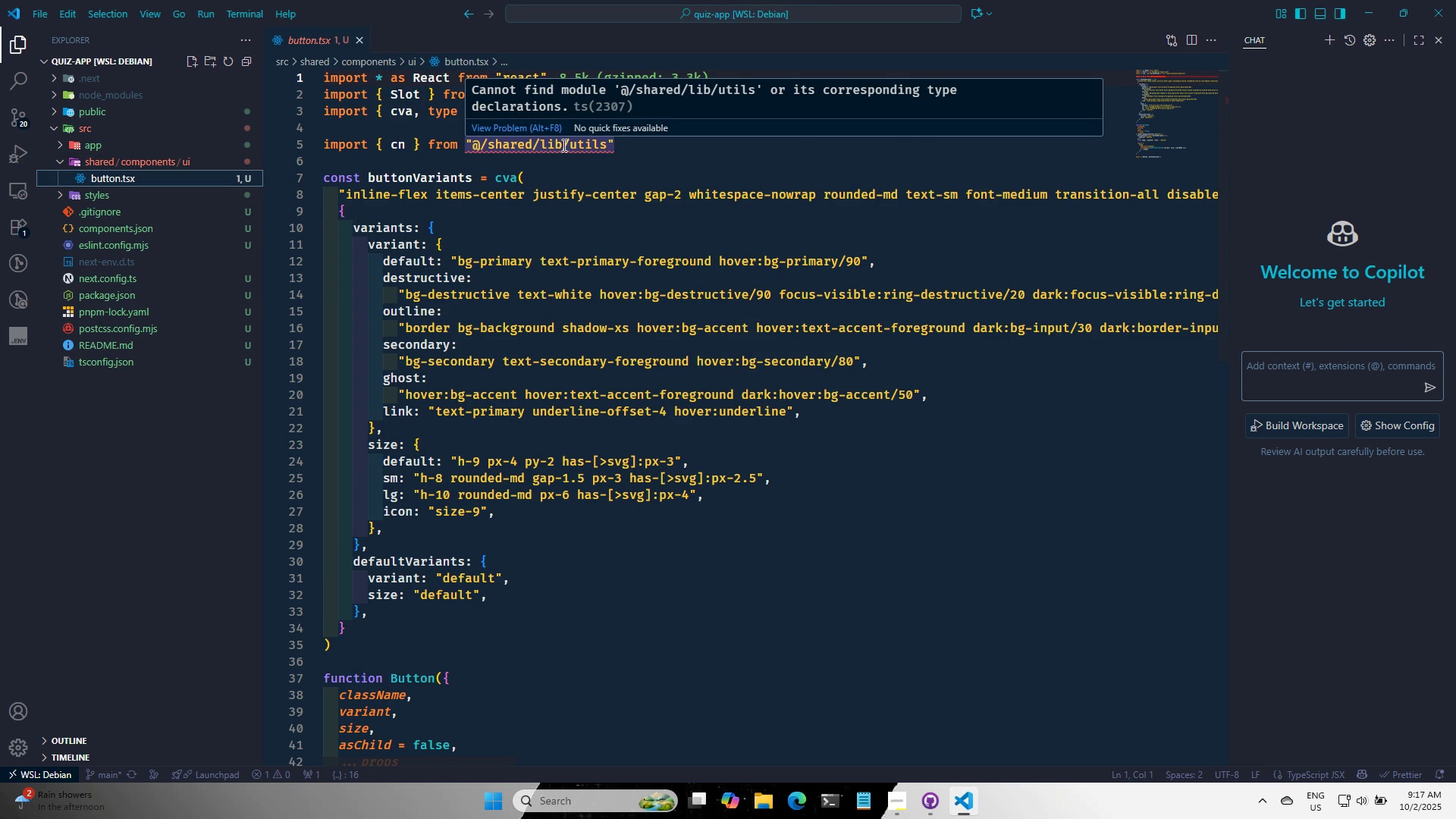 
wait(6.38)
 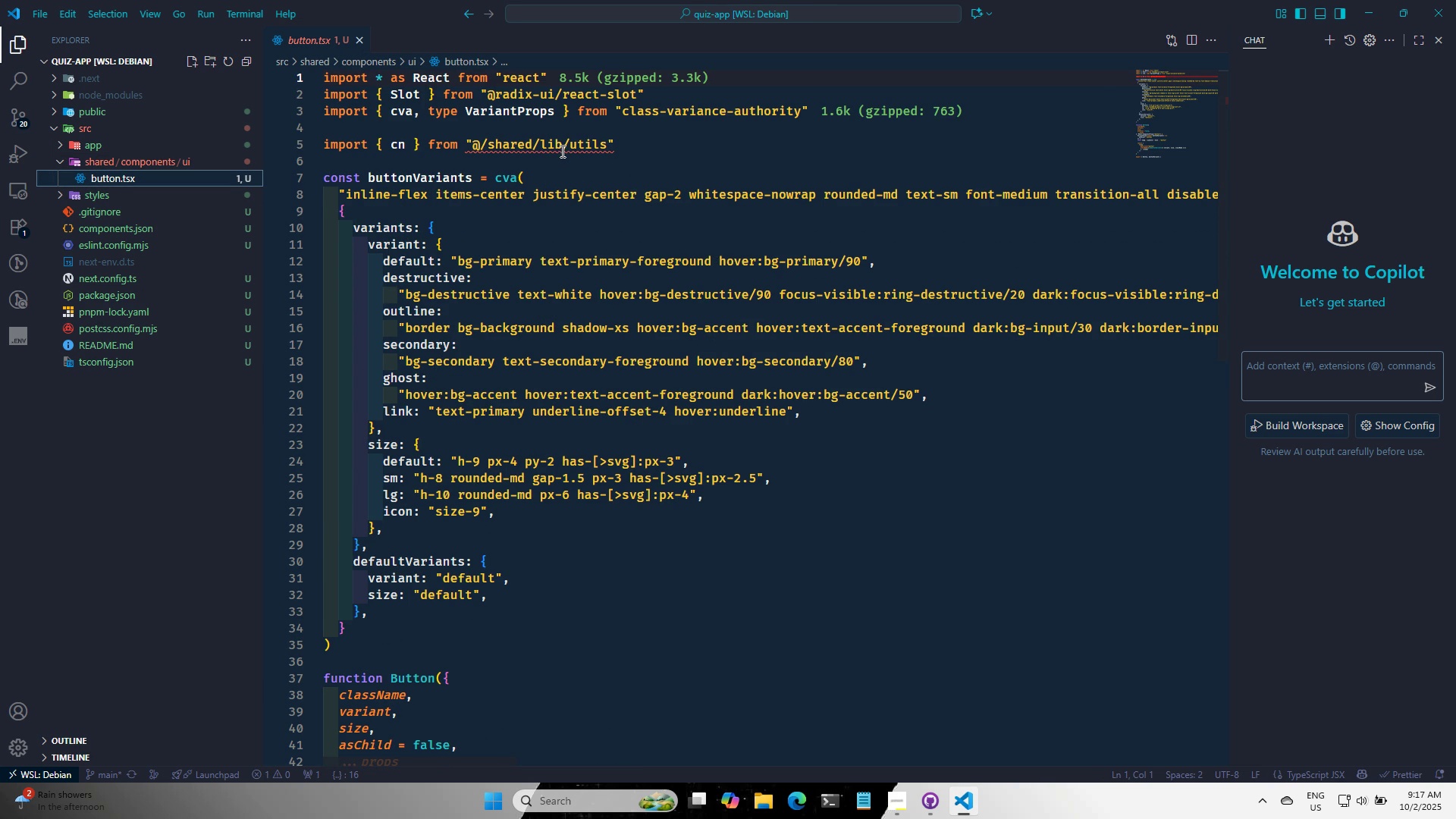 
mouse_move([131, 193])
 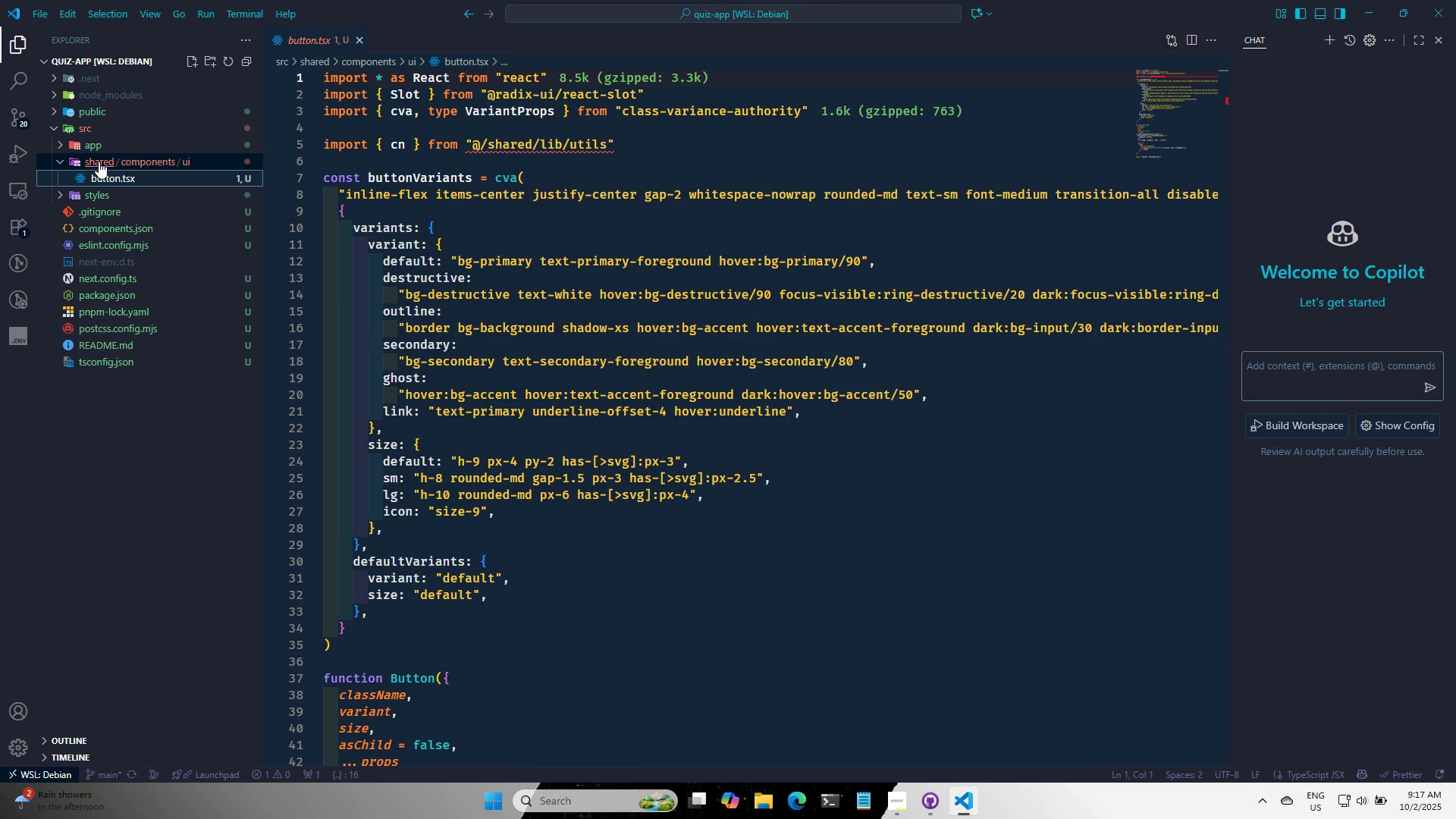 
double_click([99, 150])
 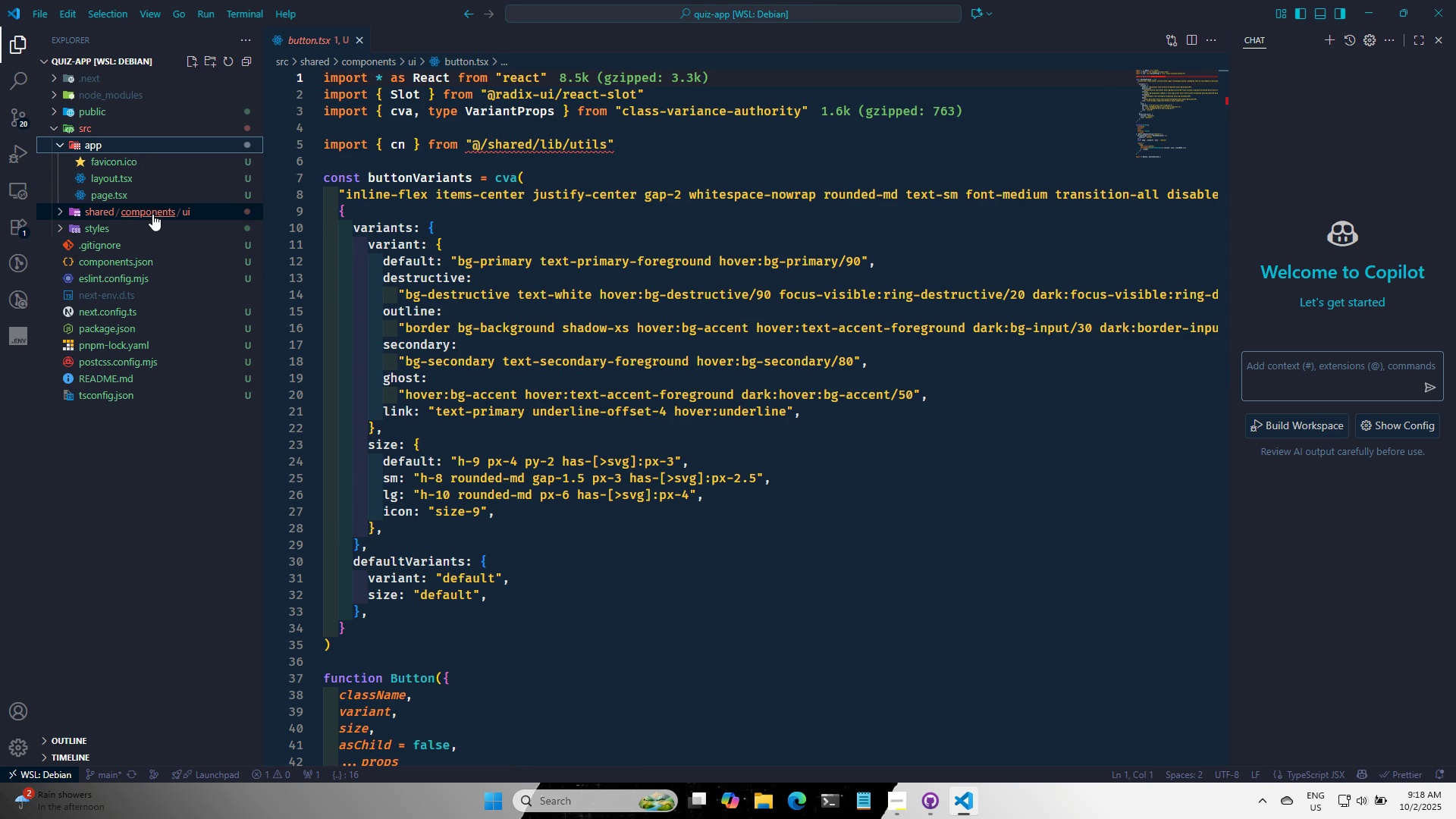 
left_click([105, 209])
 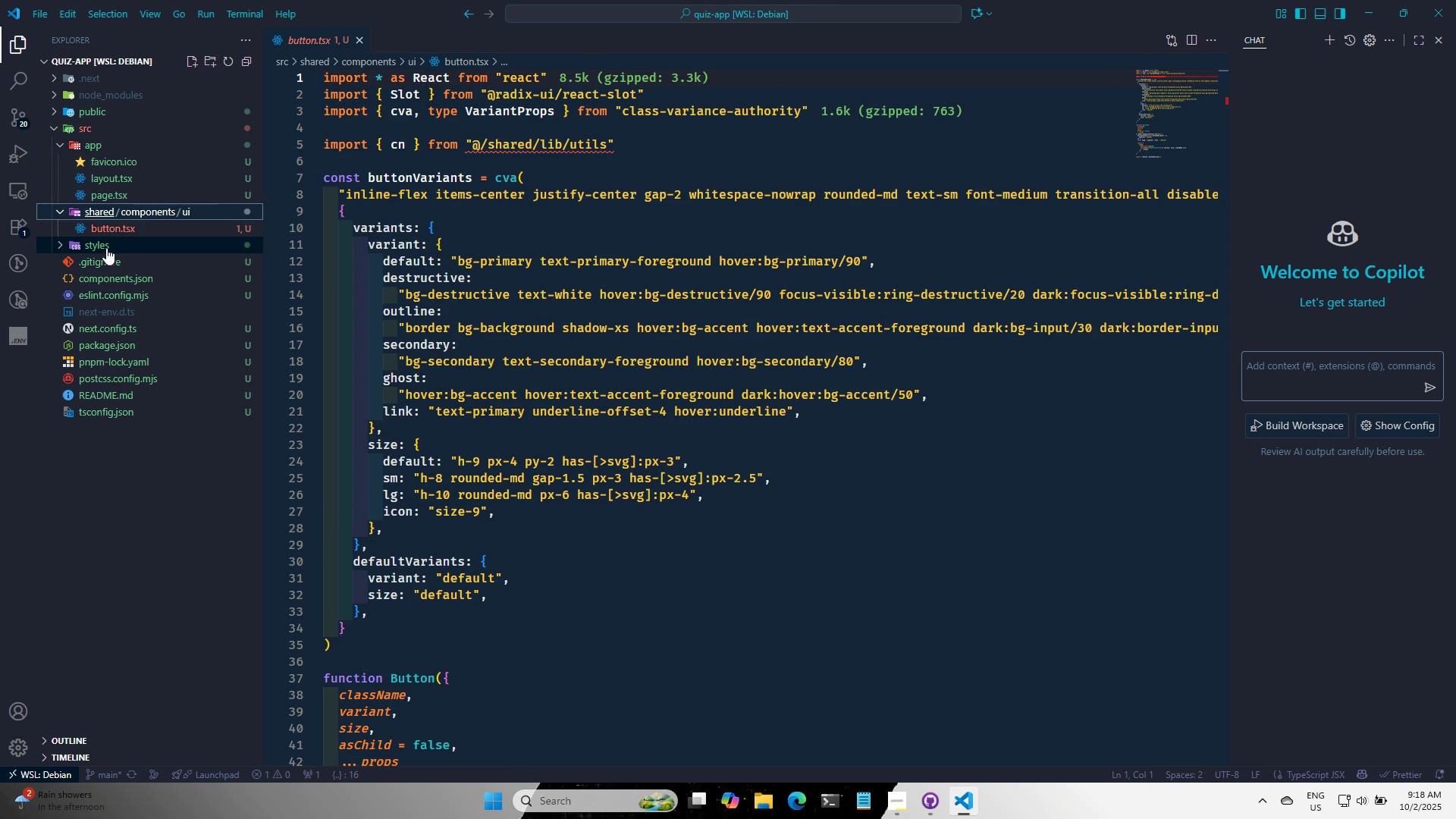 
left_click([105, 248])